 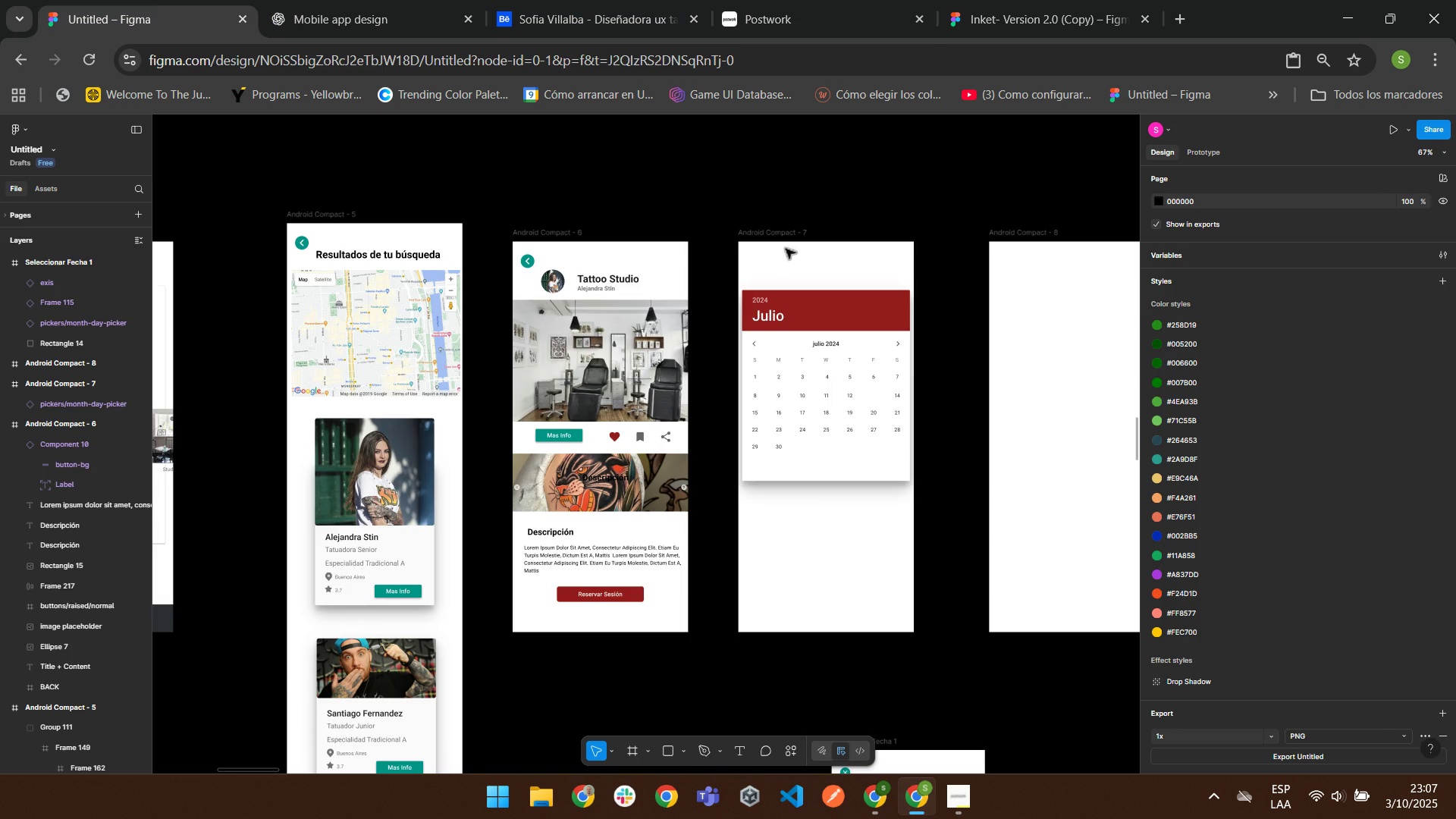 
left_click([984, 0])
 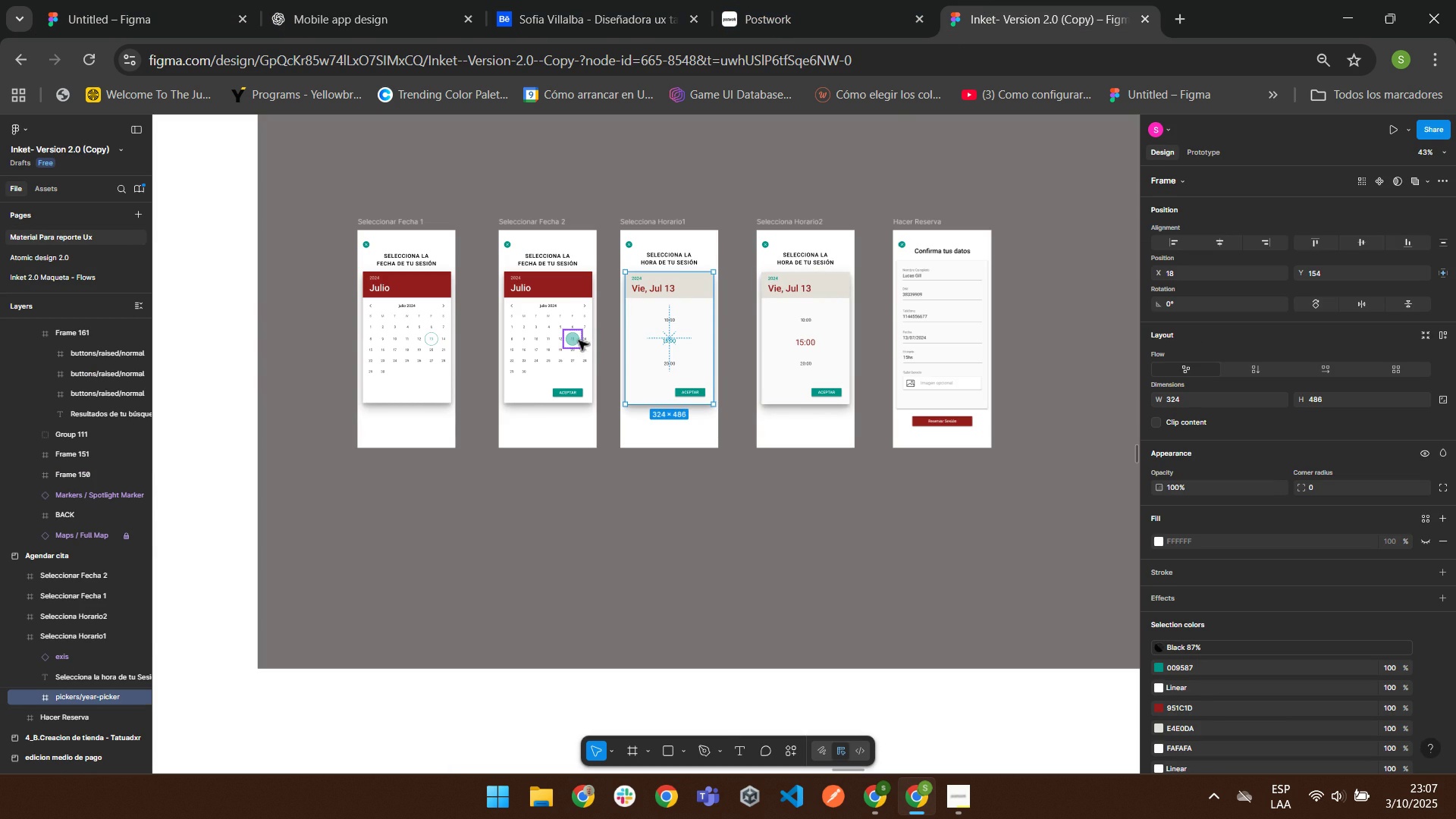 
left_click([575, 342])
 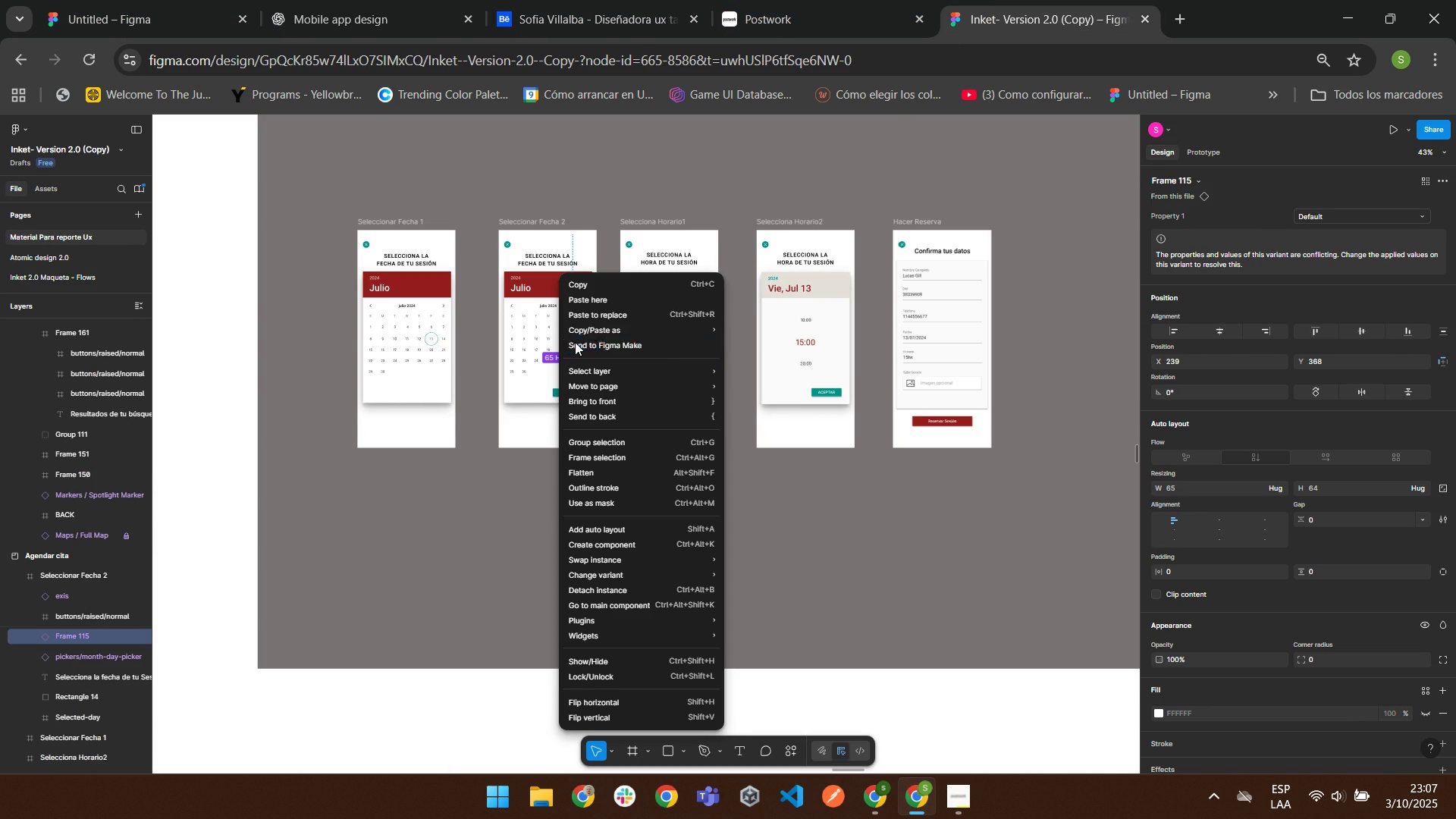 
right_click([575, 342])
 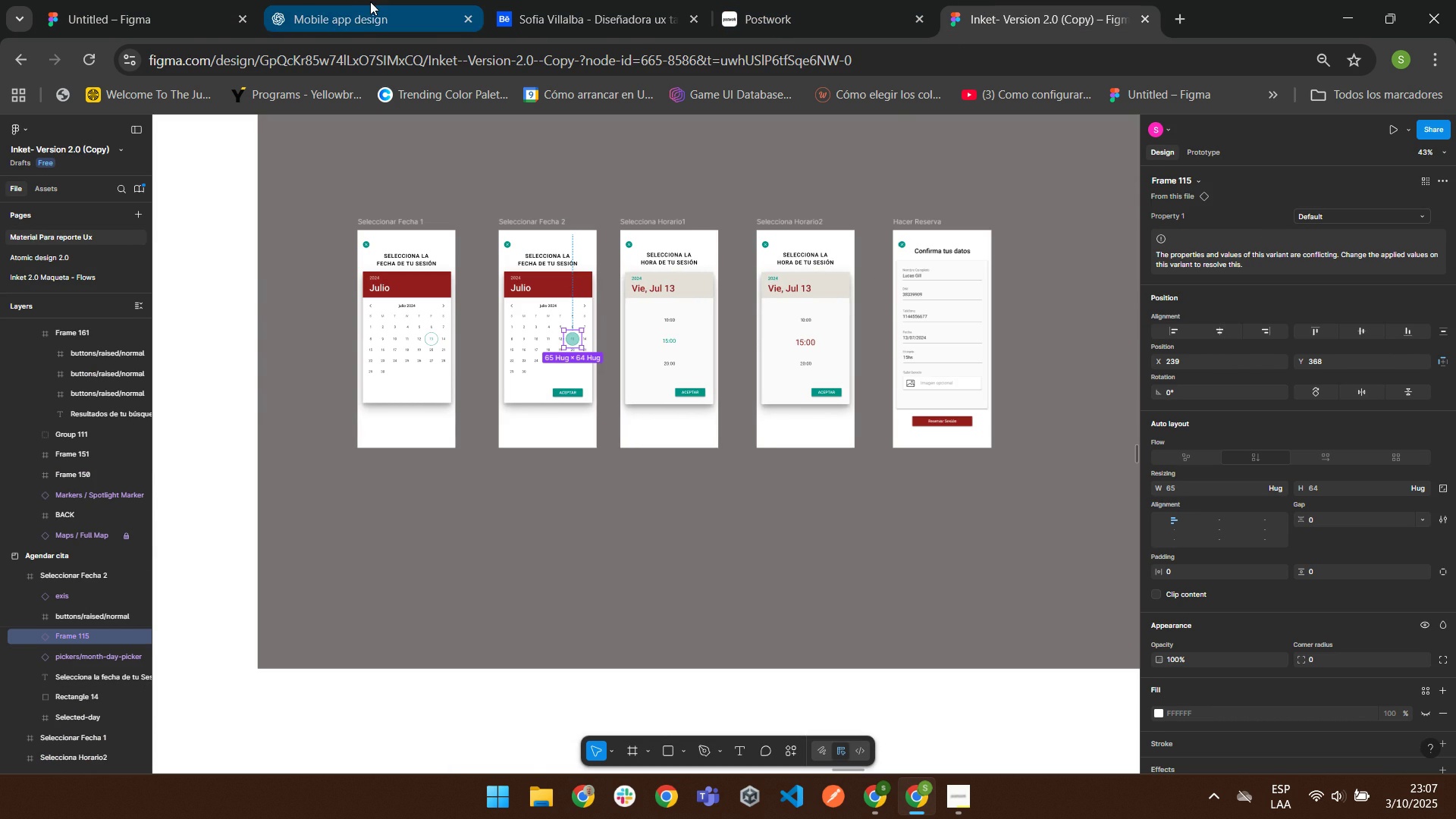 
double_click([187, 0])
 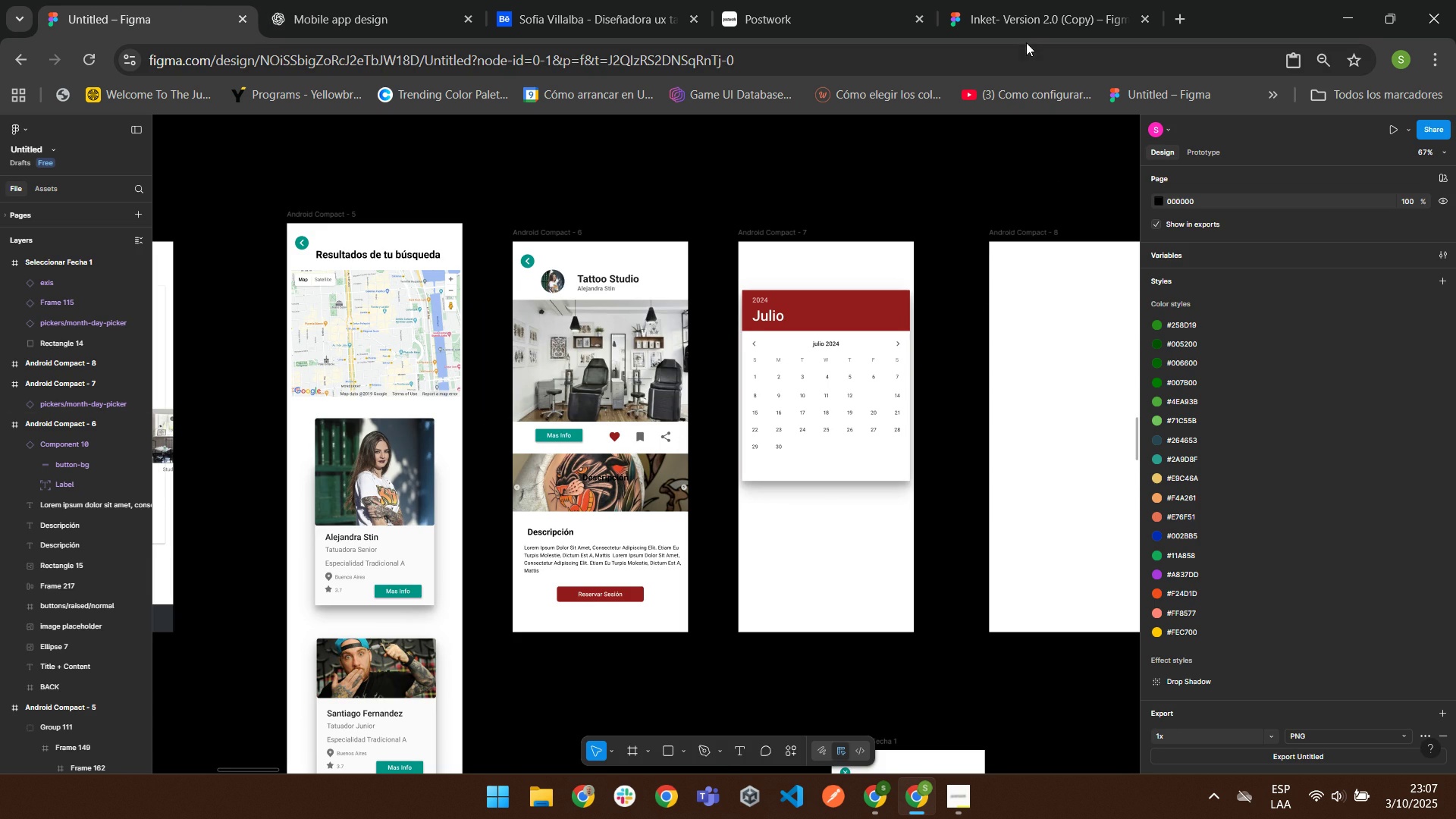 
scroll: coordinate [801, 454], scroll_direction: down, amount: 6.0
 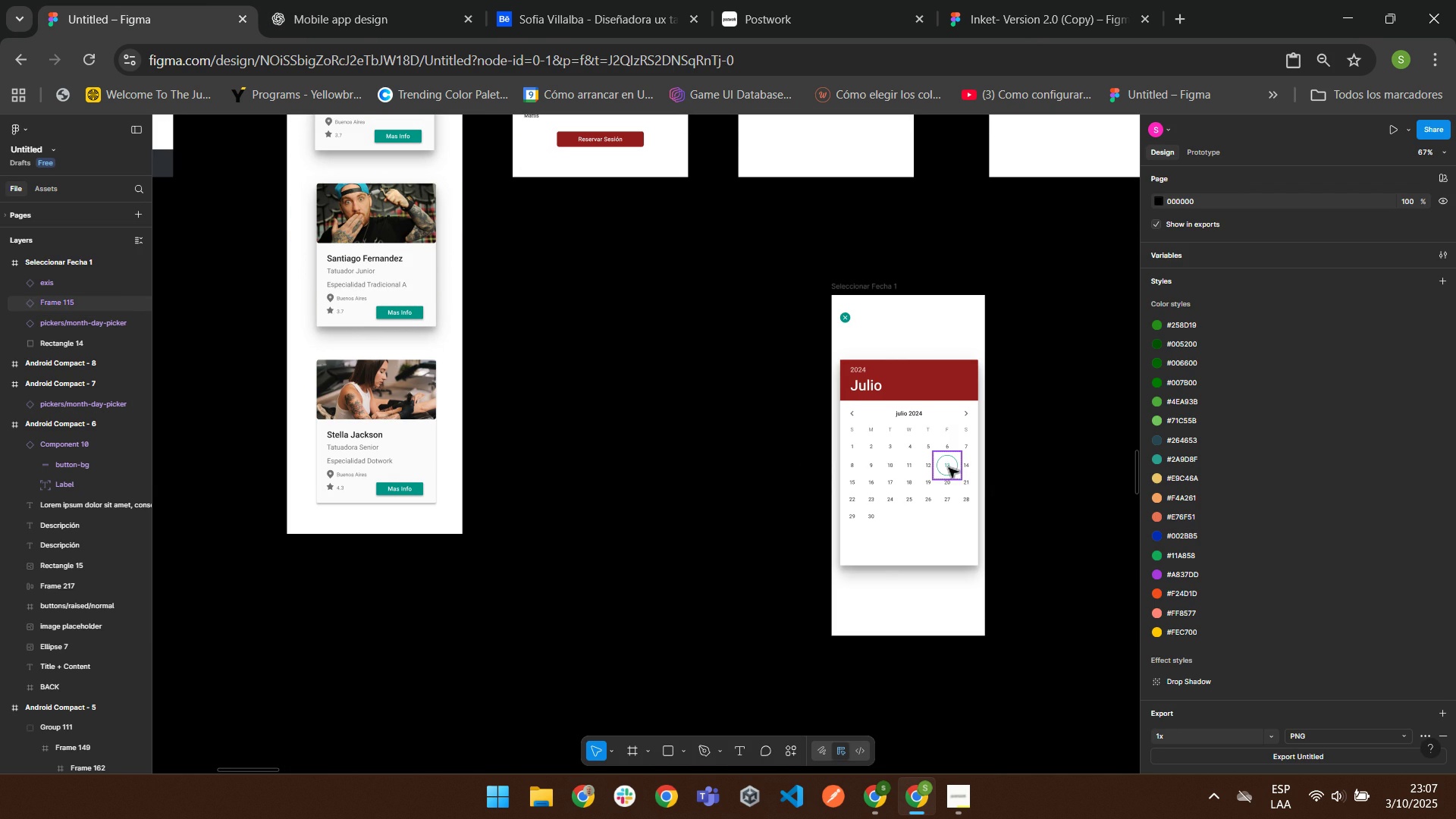 
left_click([946, 467])
 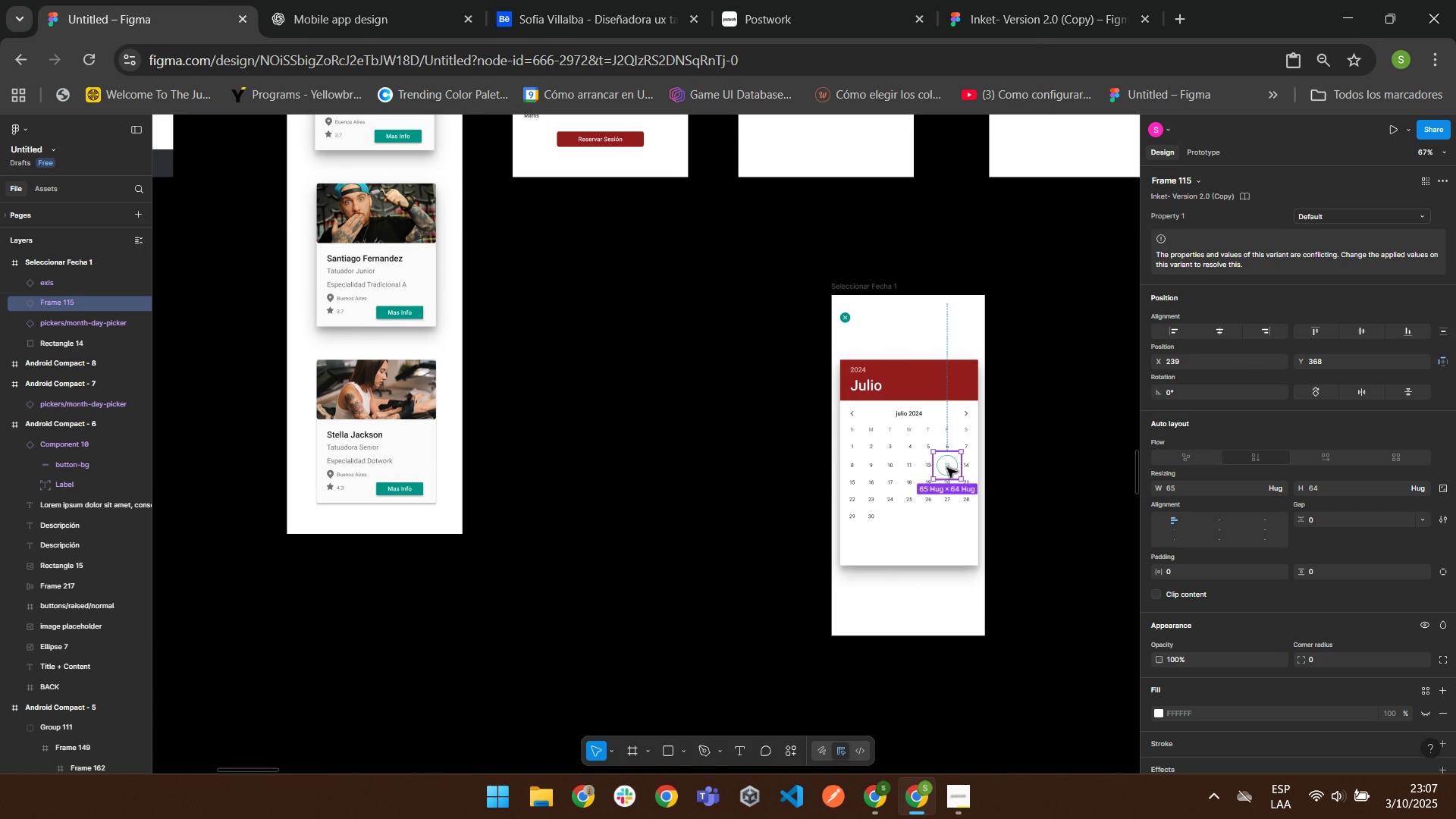 
right_click([946, 467])
 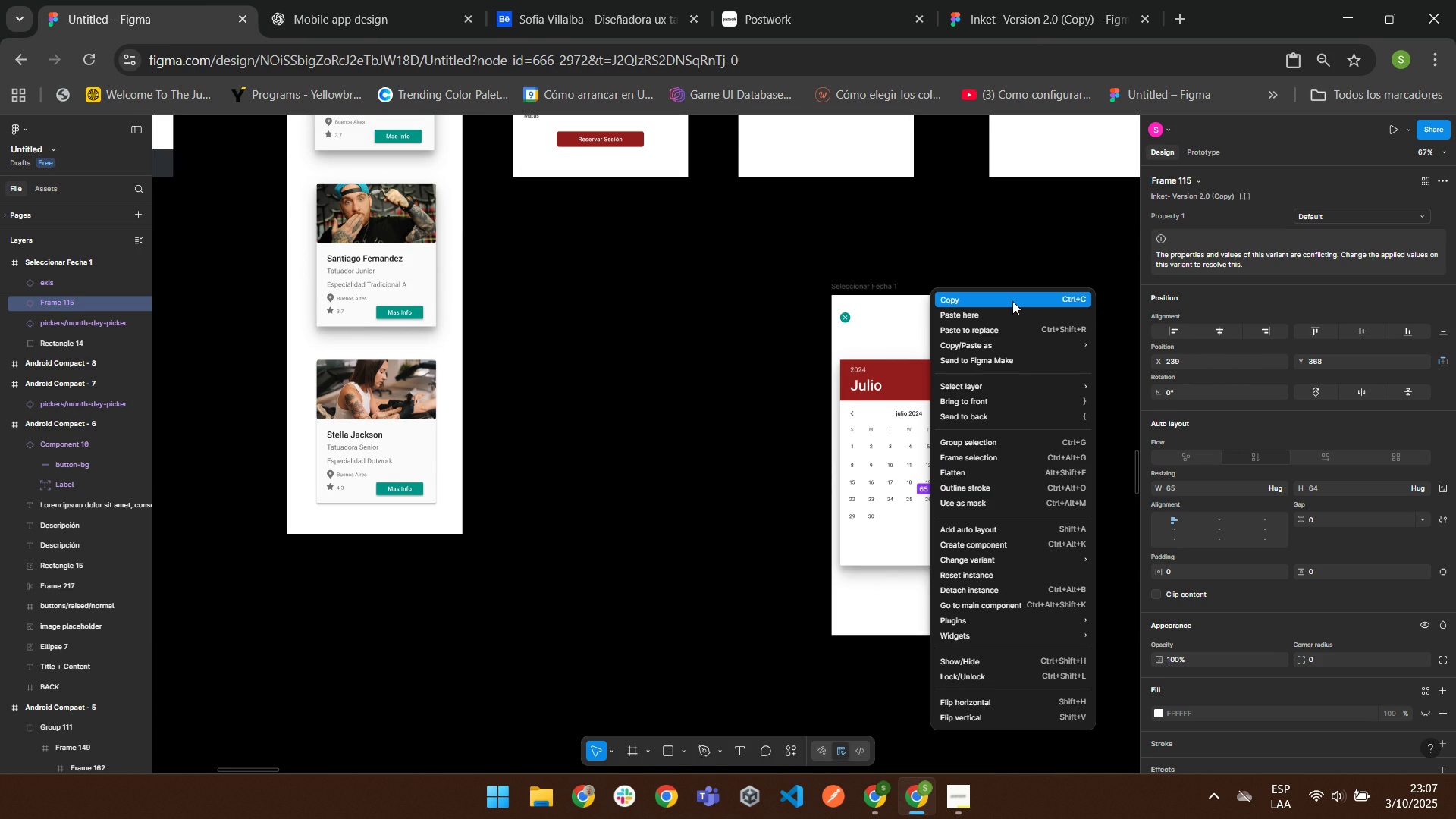 
left_click([1012, 301])
 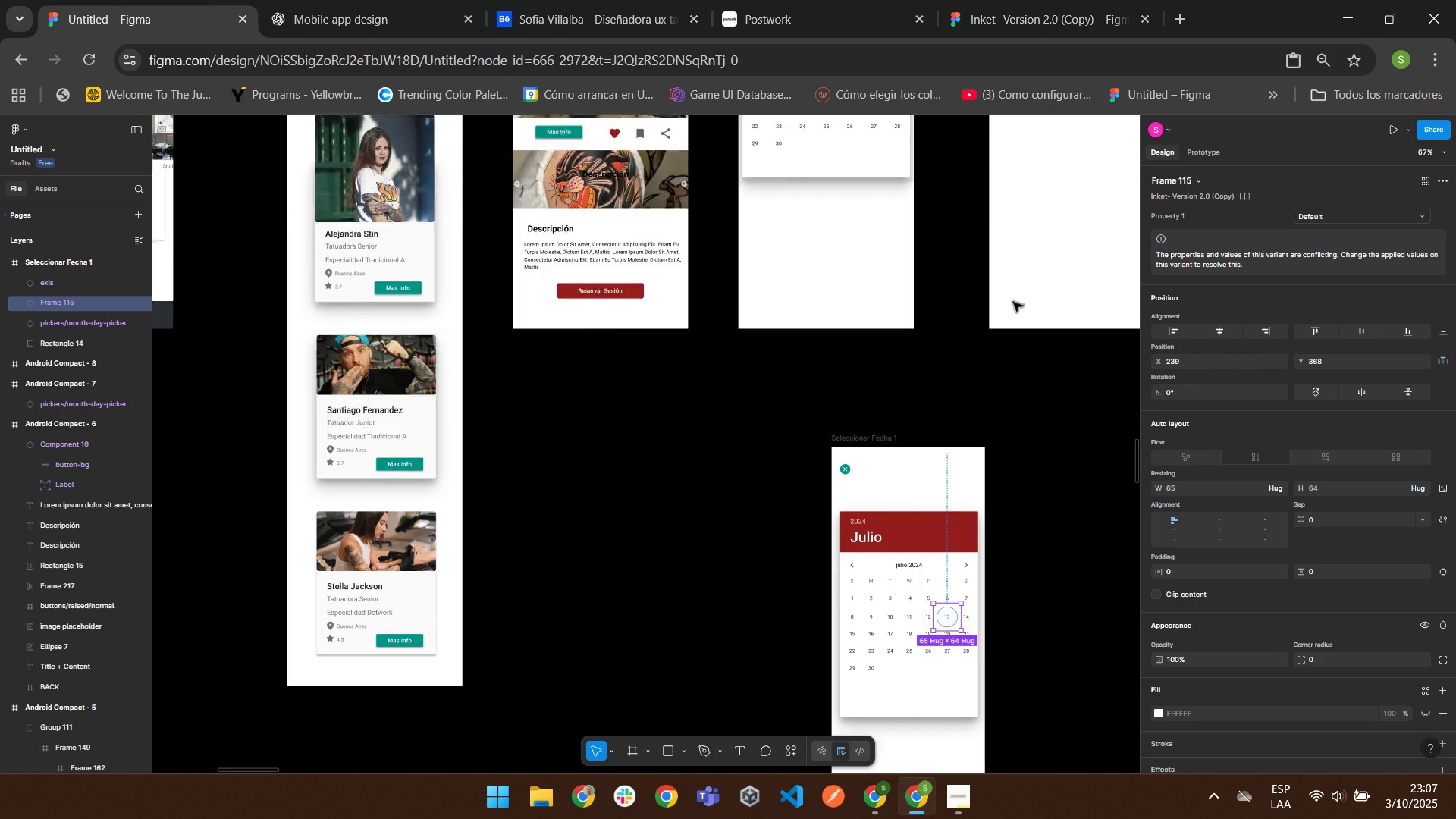 
scroll: coordinate [1010, 308], scroll_direction: up, amount: 5.0
 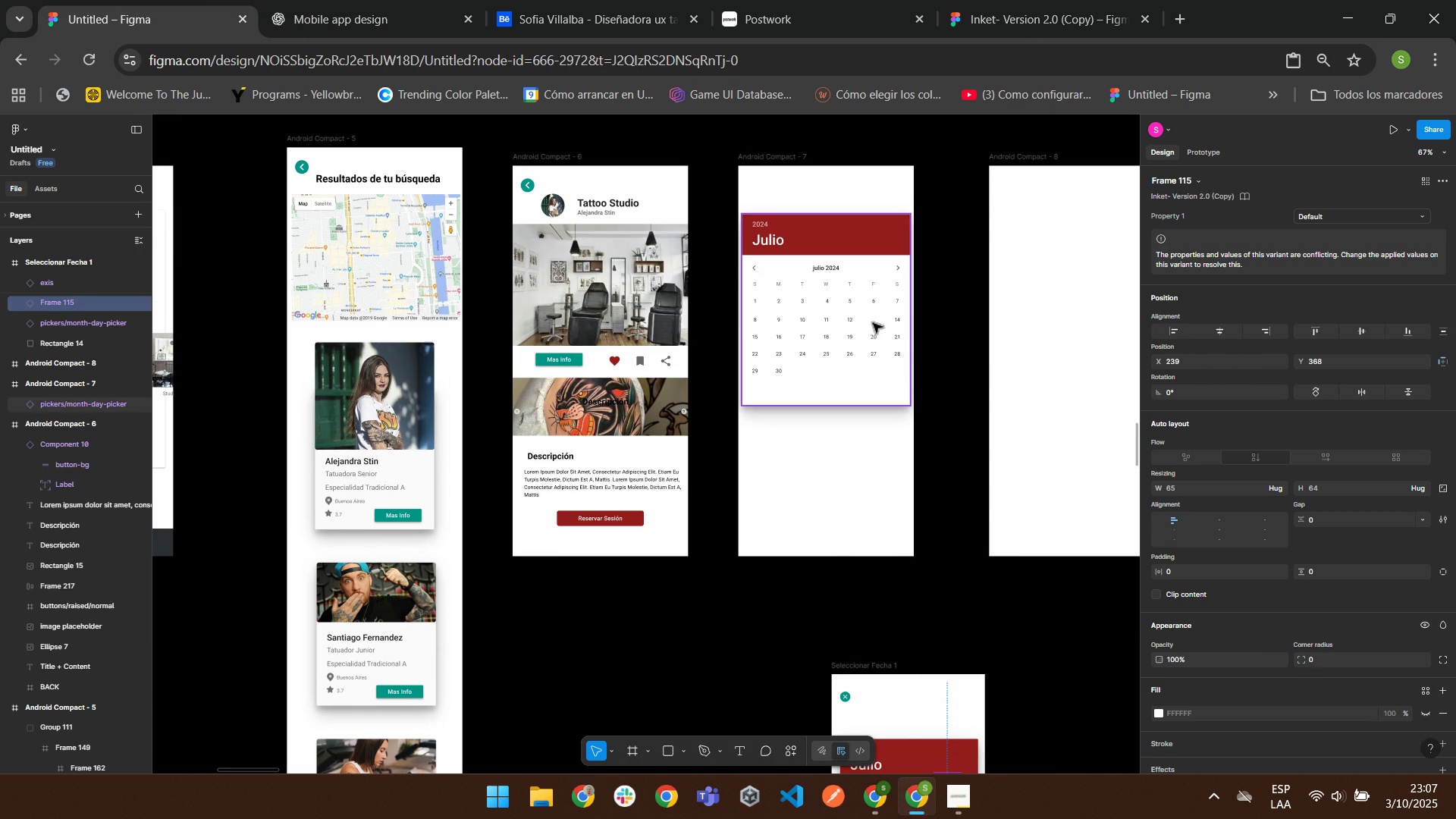 
right_click([871, 322])
 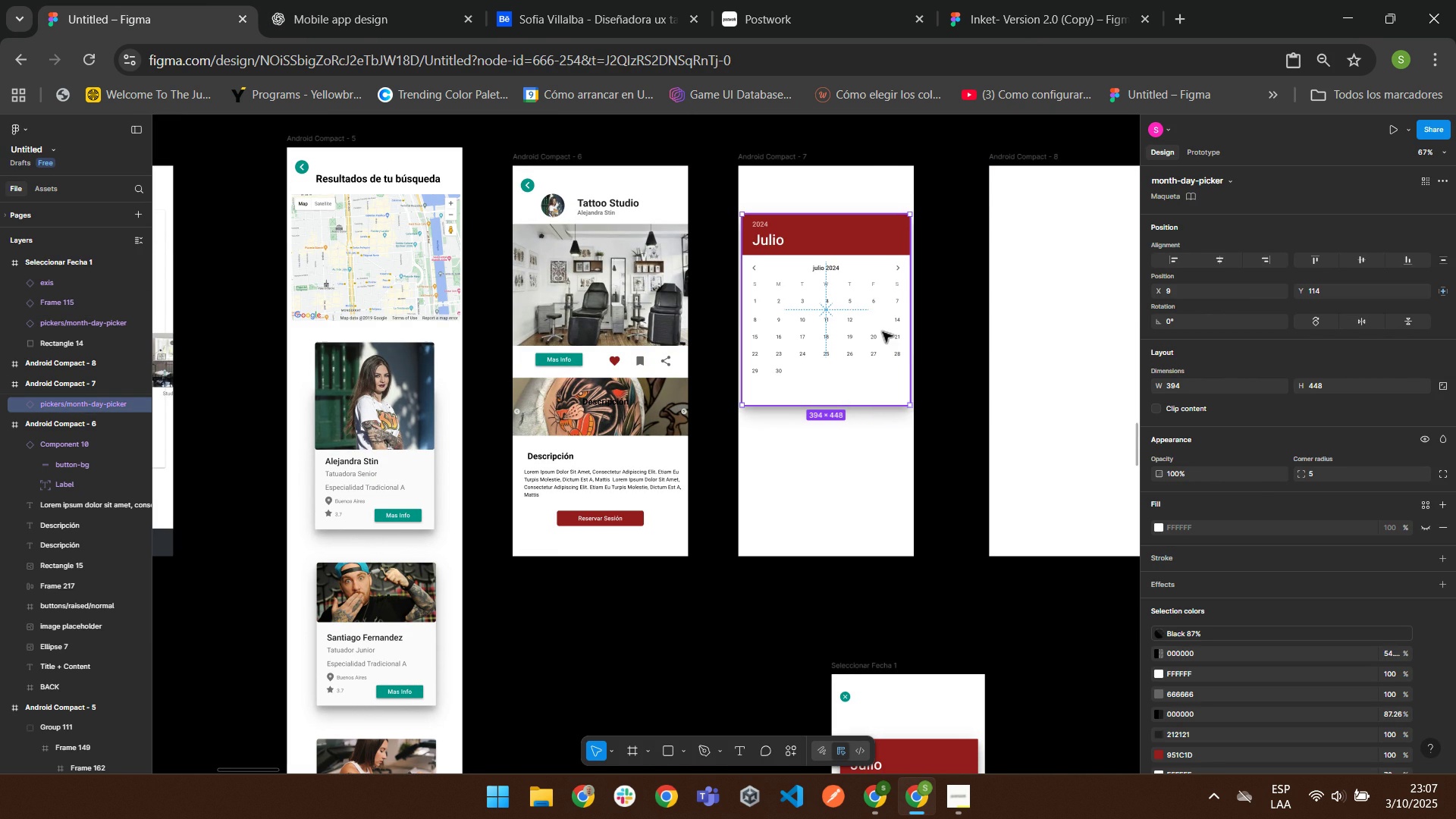 
left_click([882, 331])
 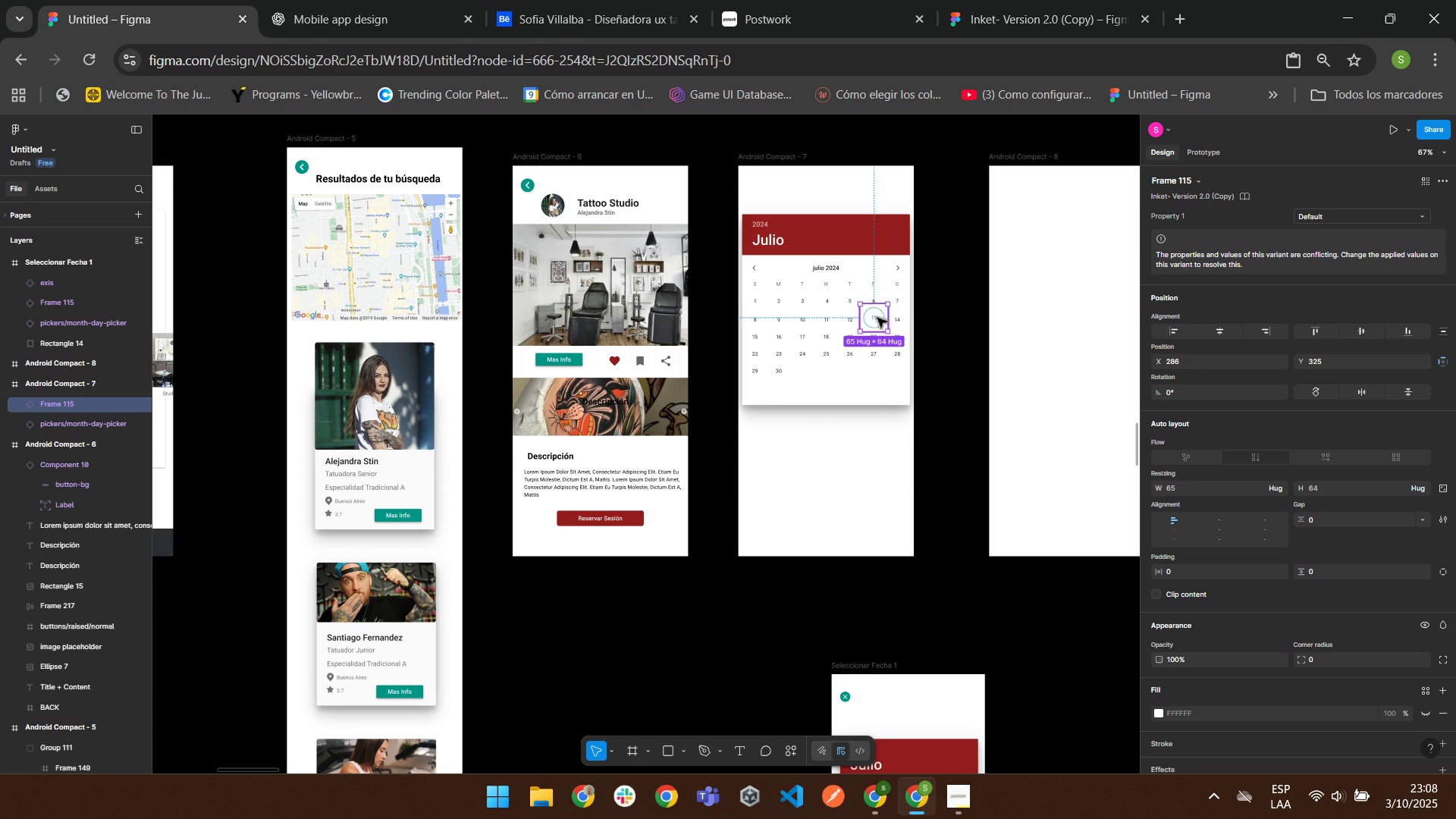 
left_click([841, 516])
 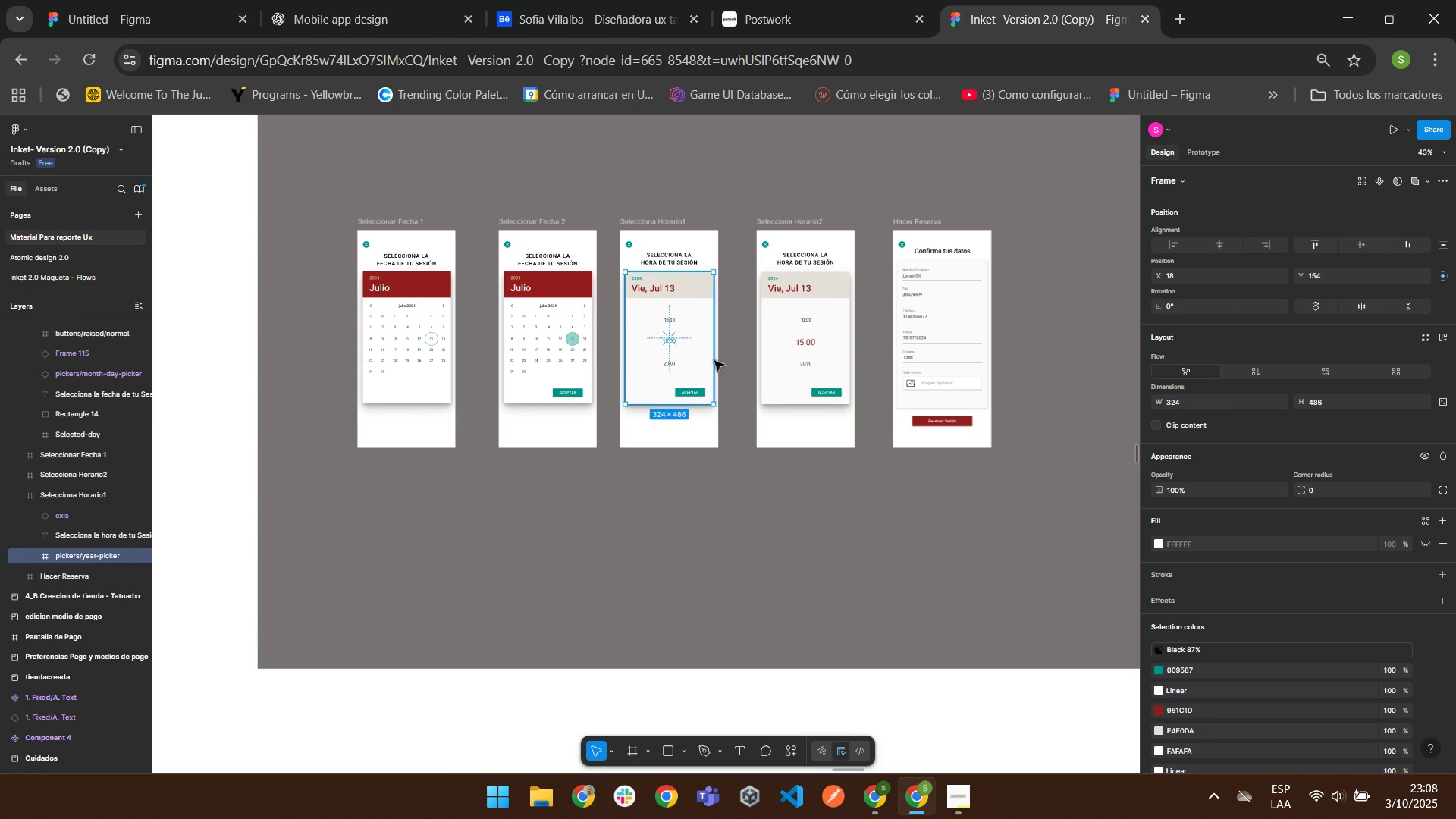 
wait(5.19)
 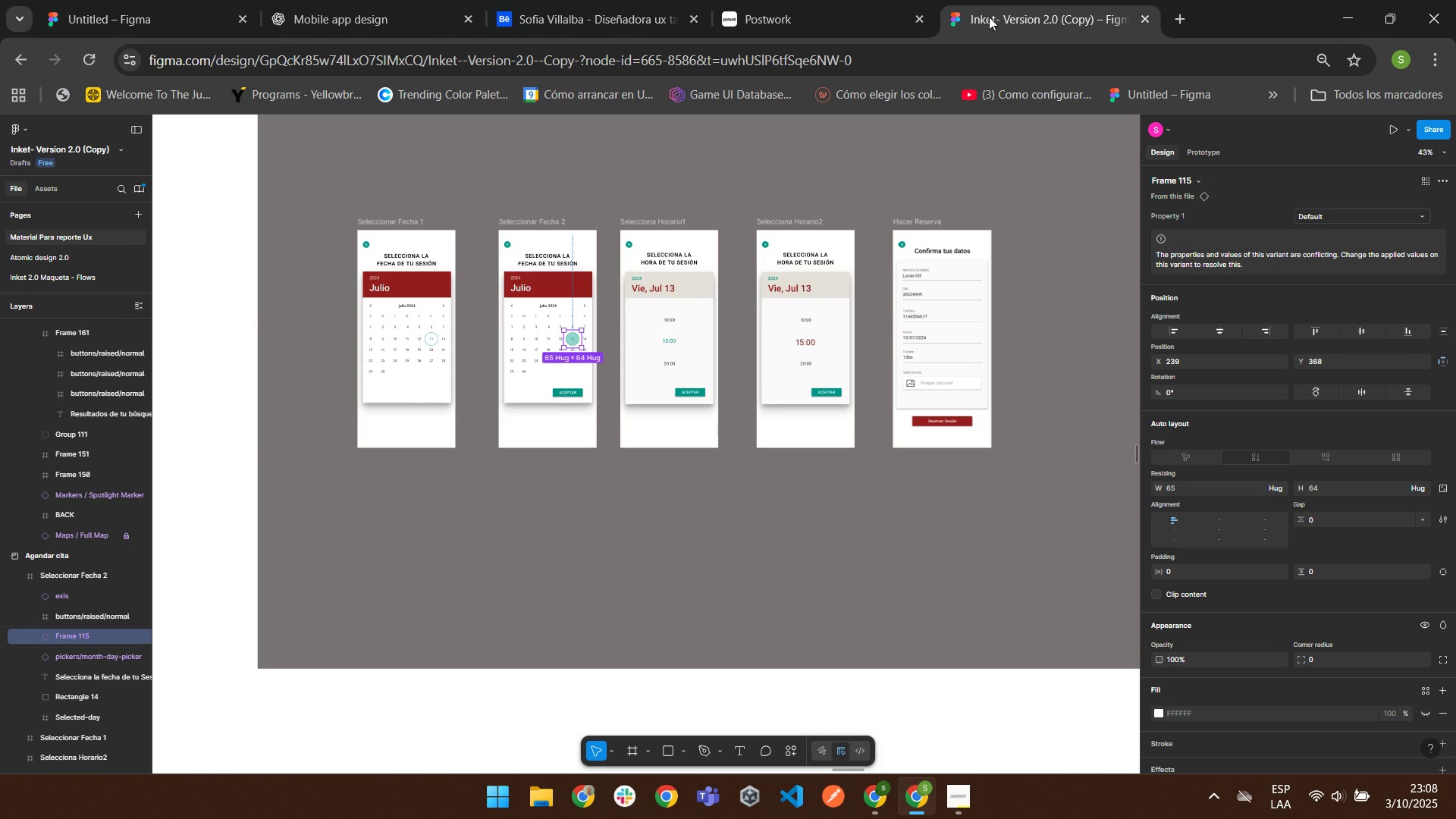 
left_click([846, 357])
 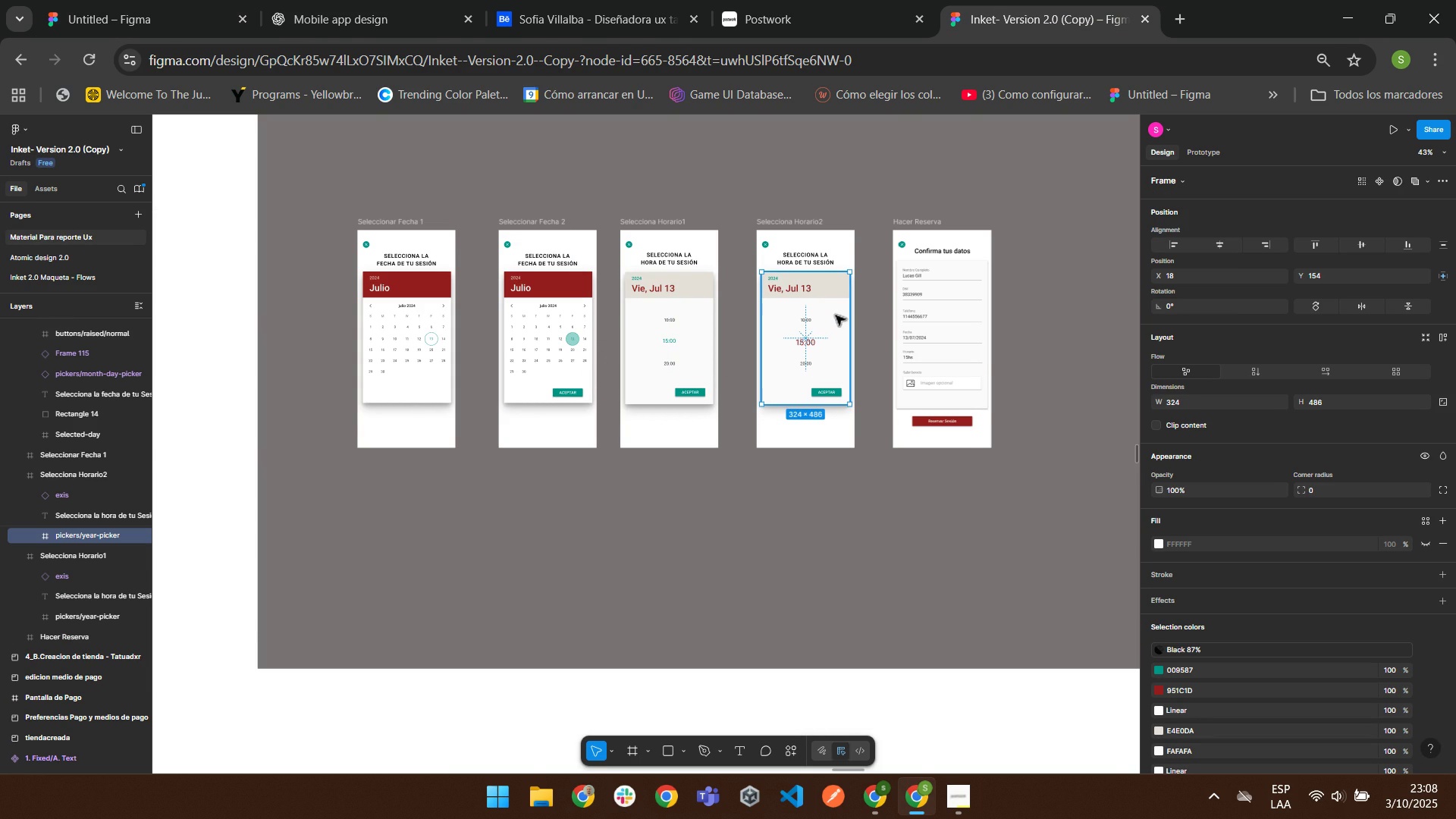 
right_click([835, 315])
 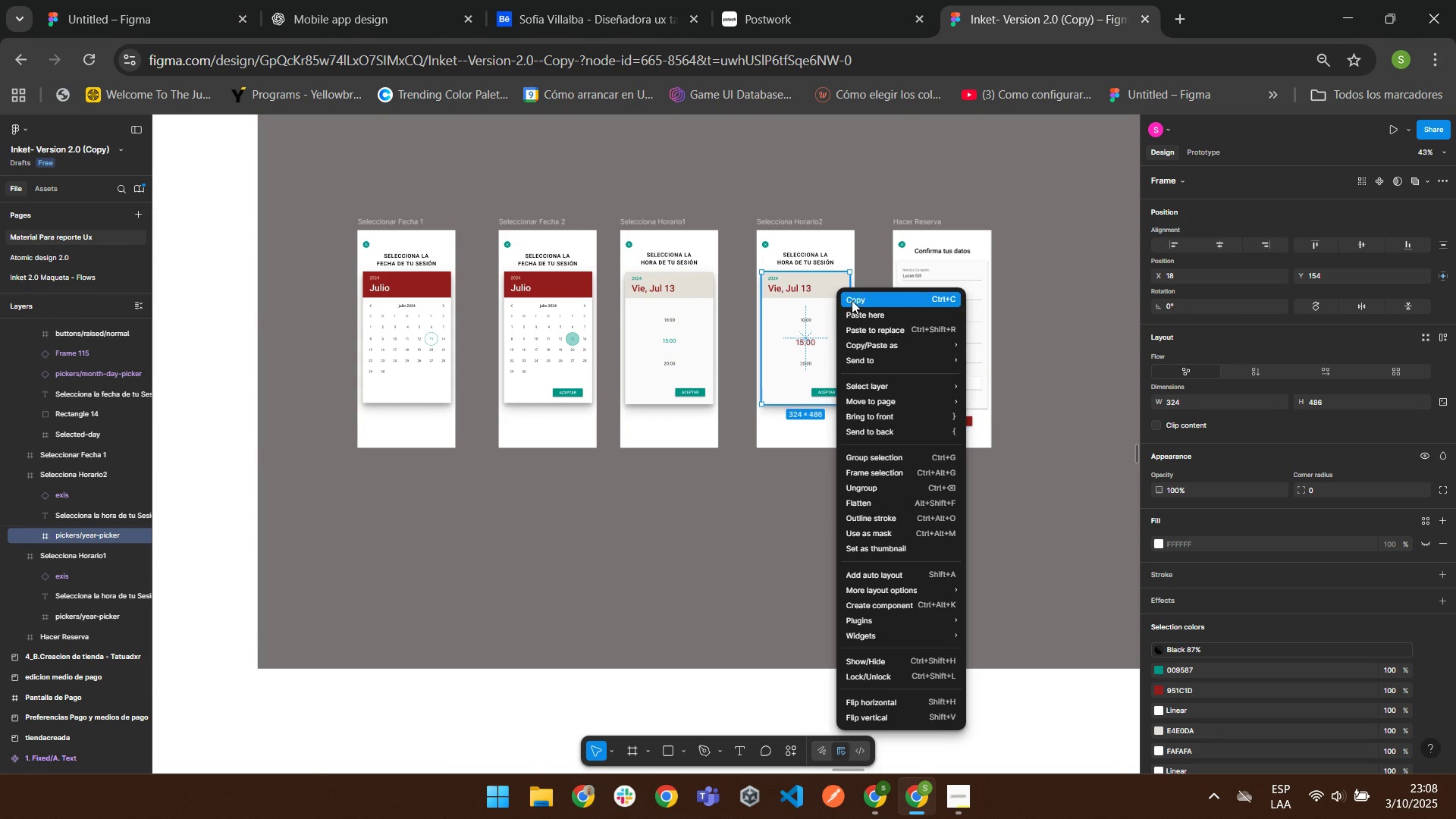 
left_click([852, 300])
 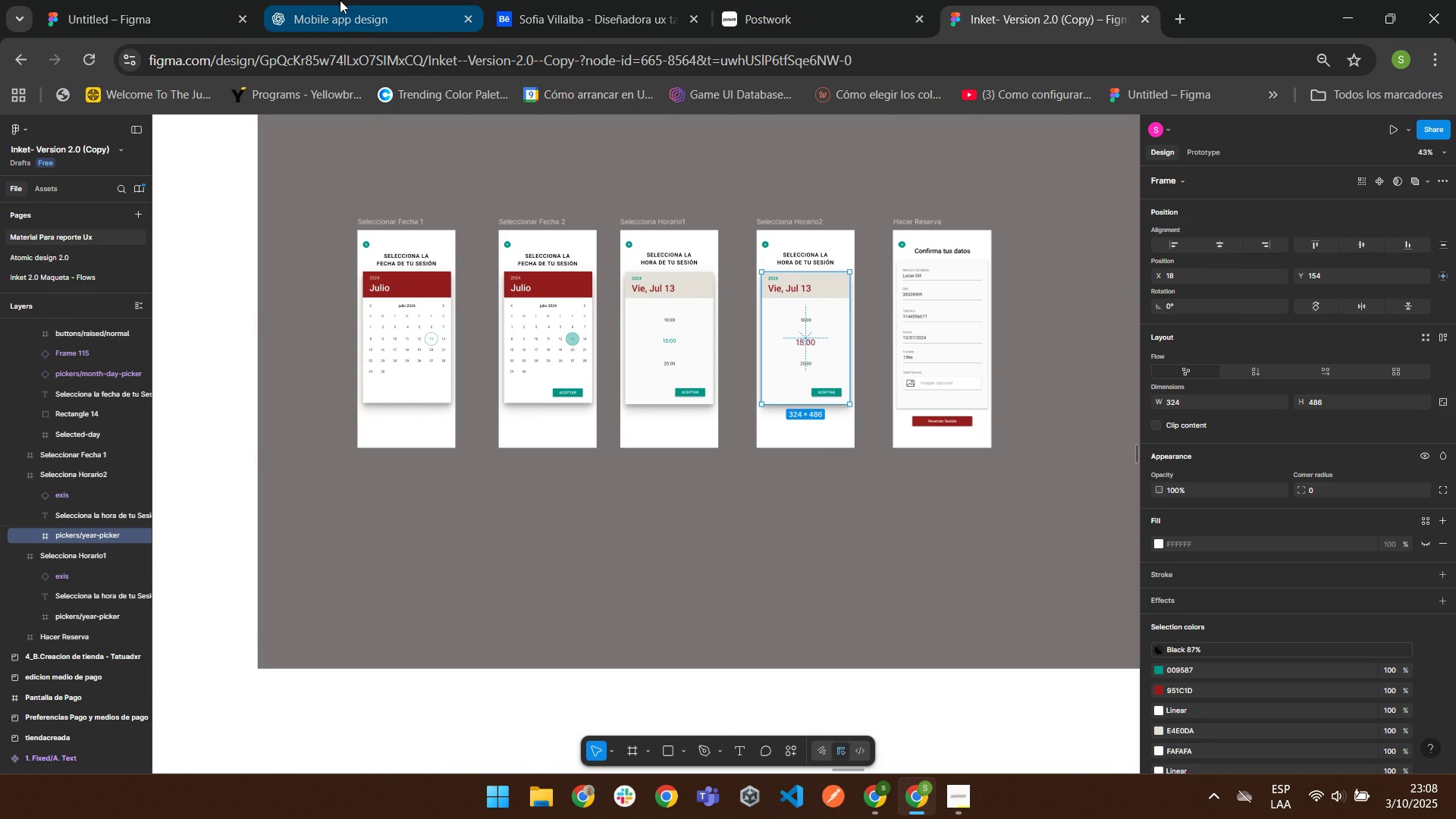 
left_click([340, 0])